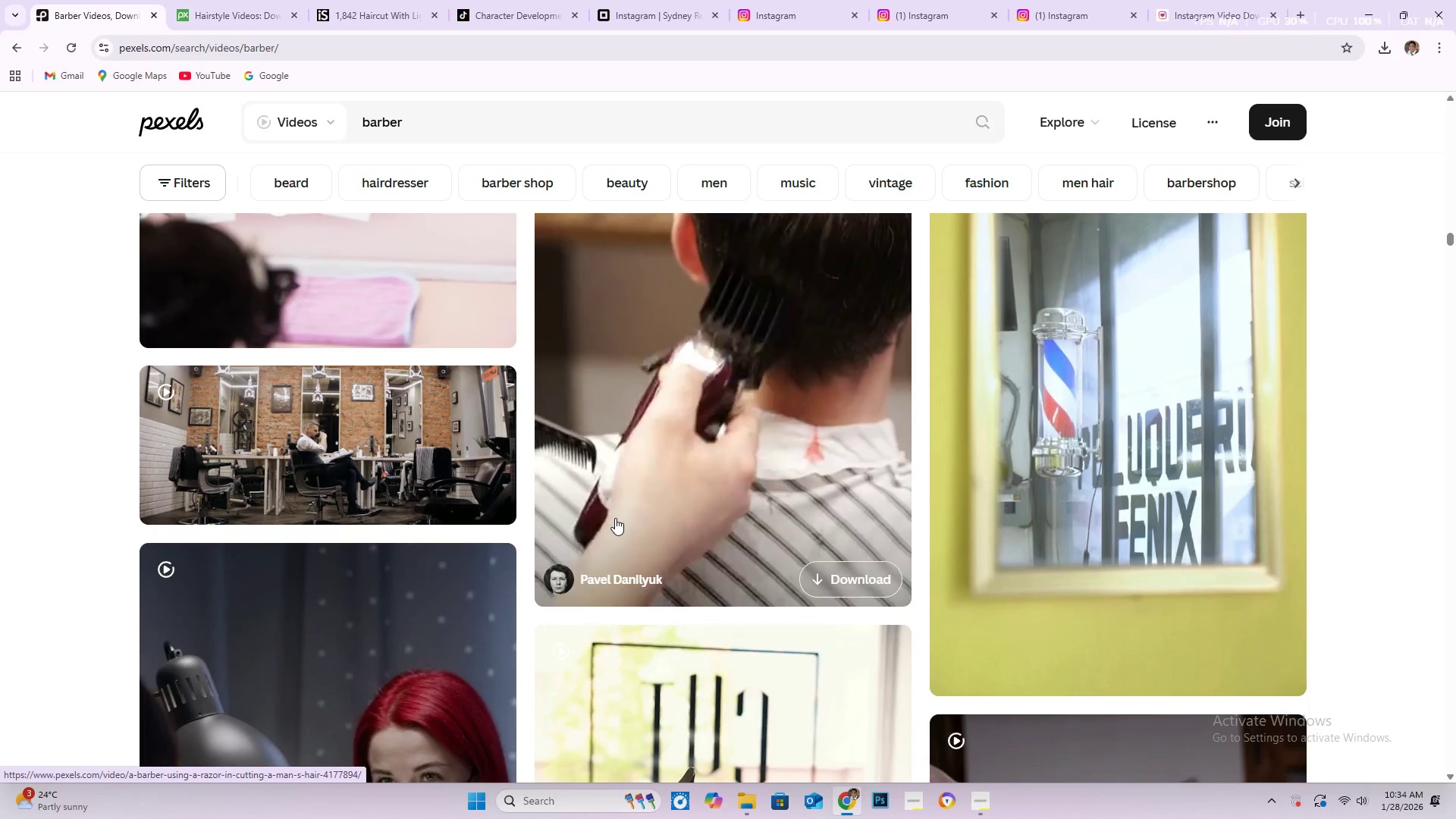 
scroll: coordinate [610, 509], scroll_direction: down, amount: 10.0